 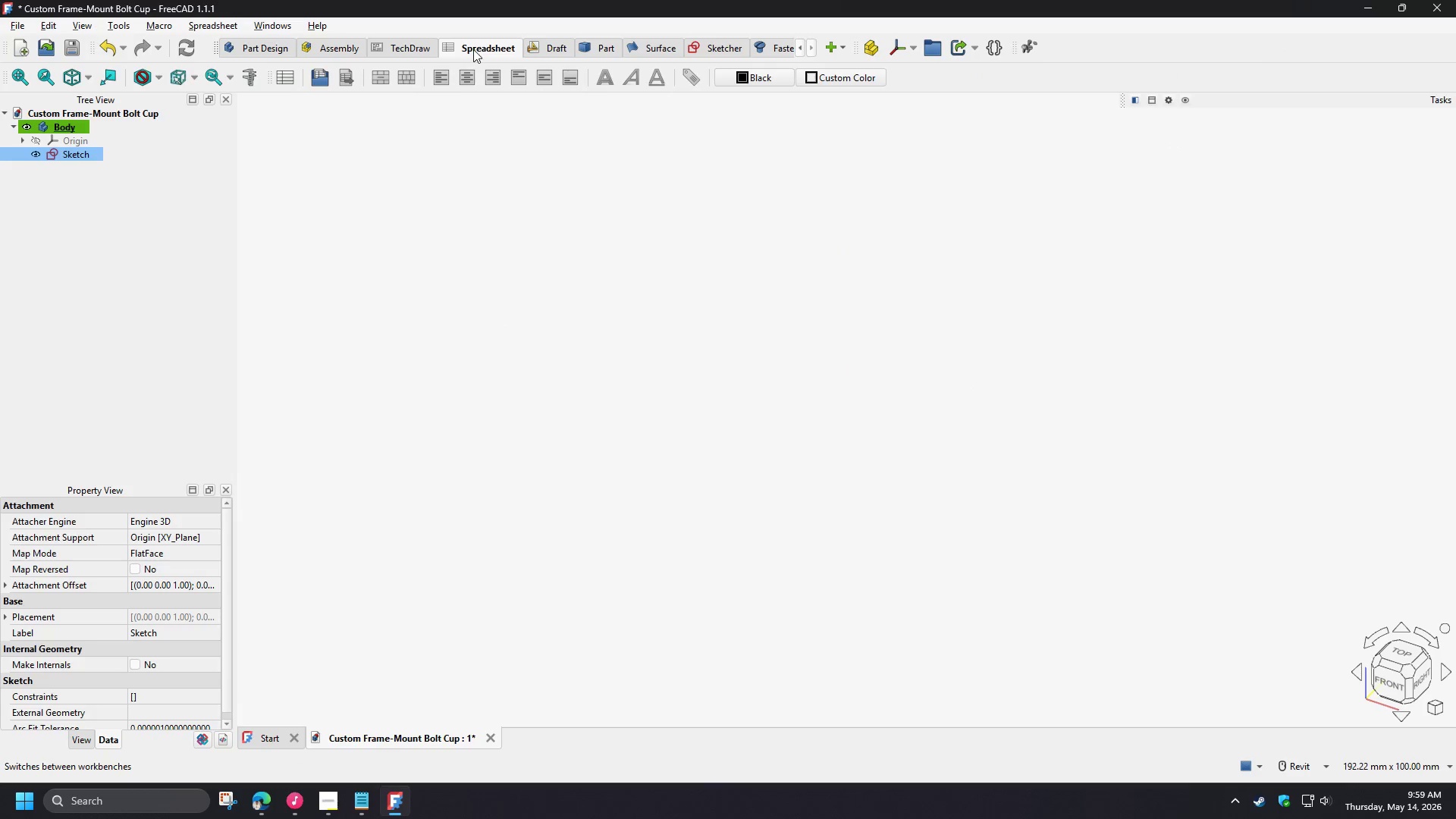 
left_click([280, 78])
 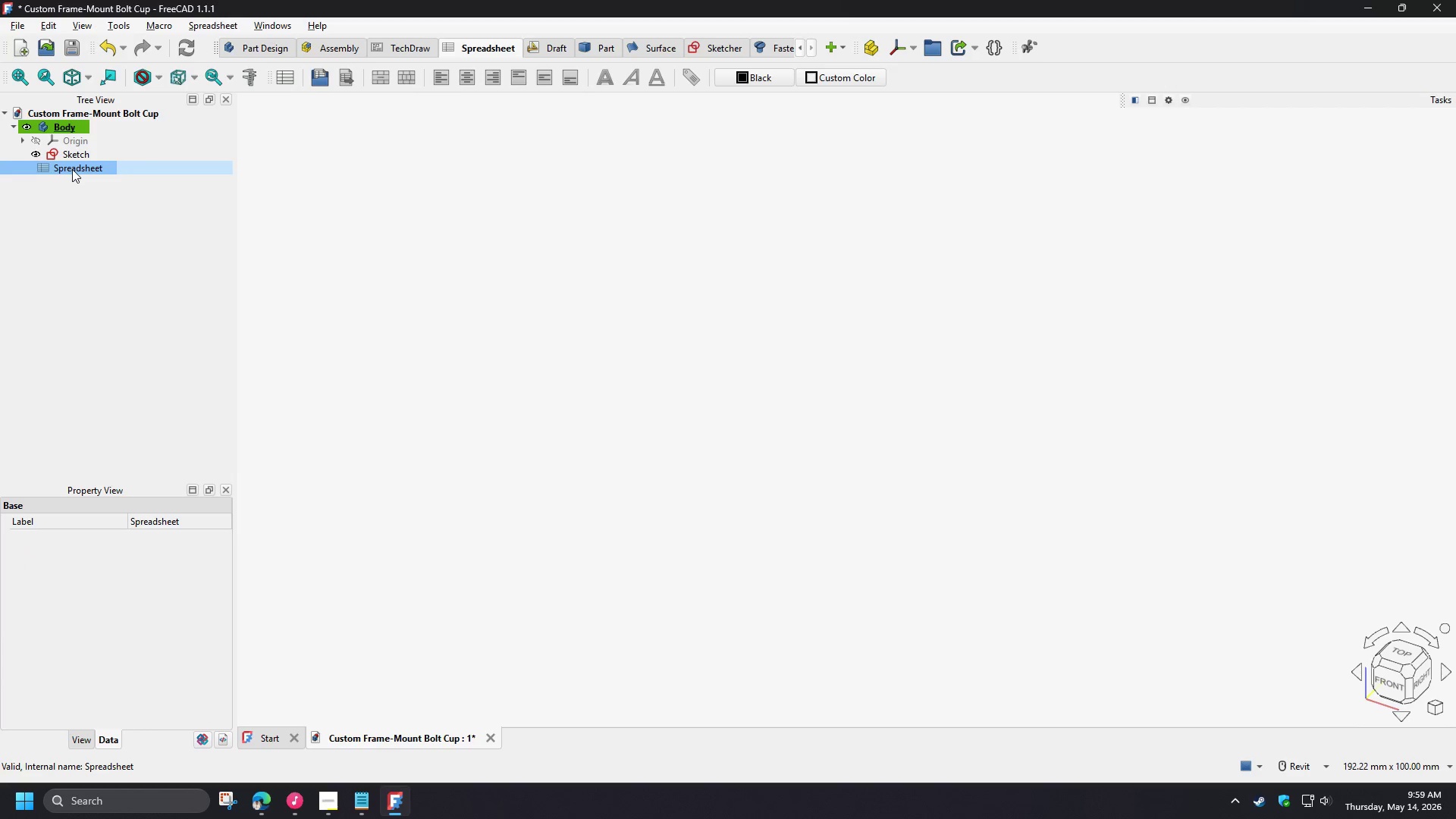 
double_click([72, 169])
 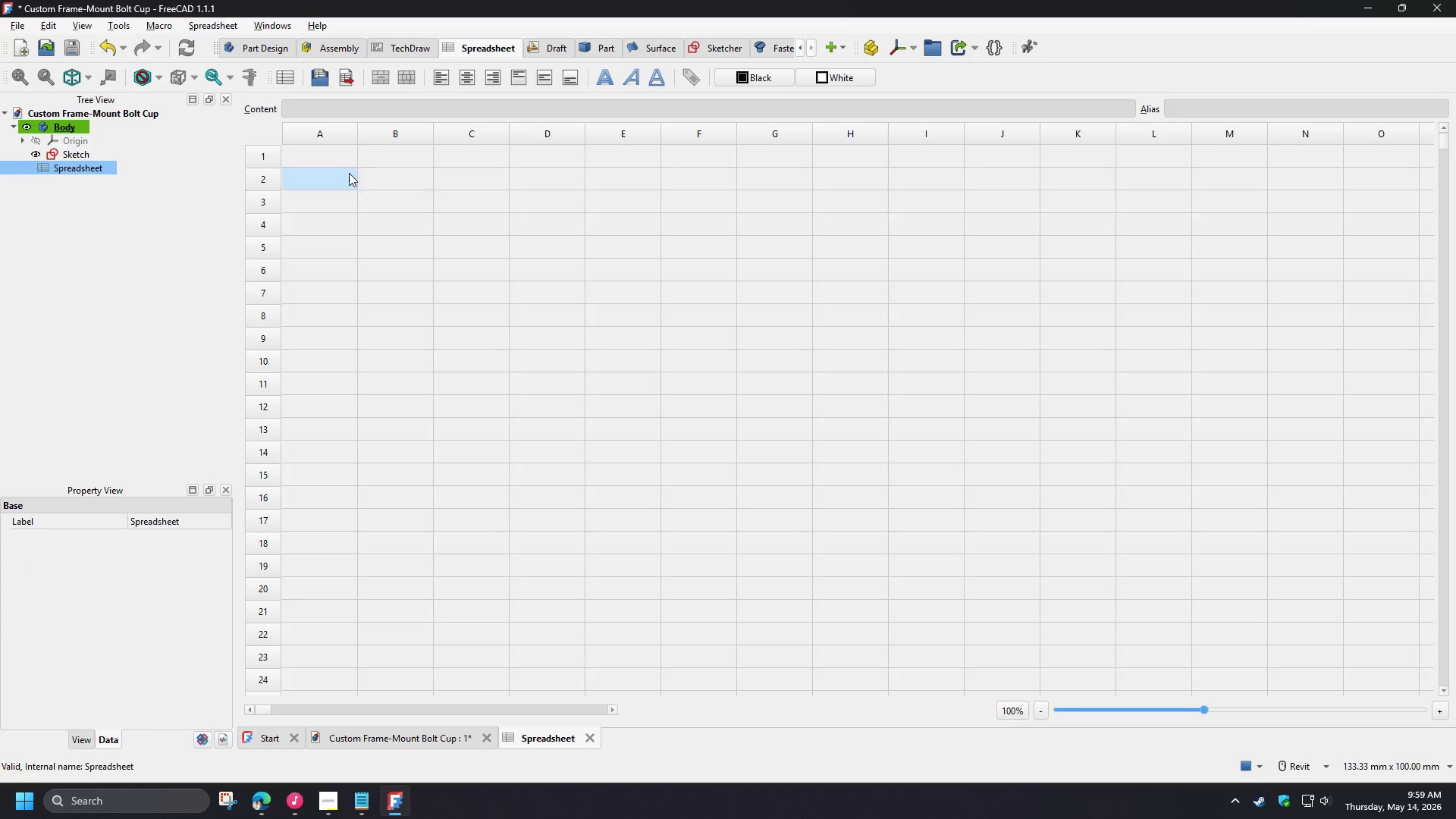 
double_click([334, 154])
 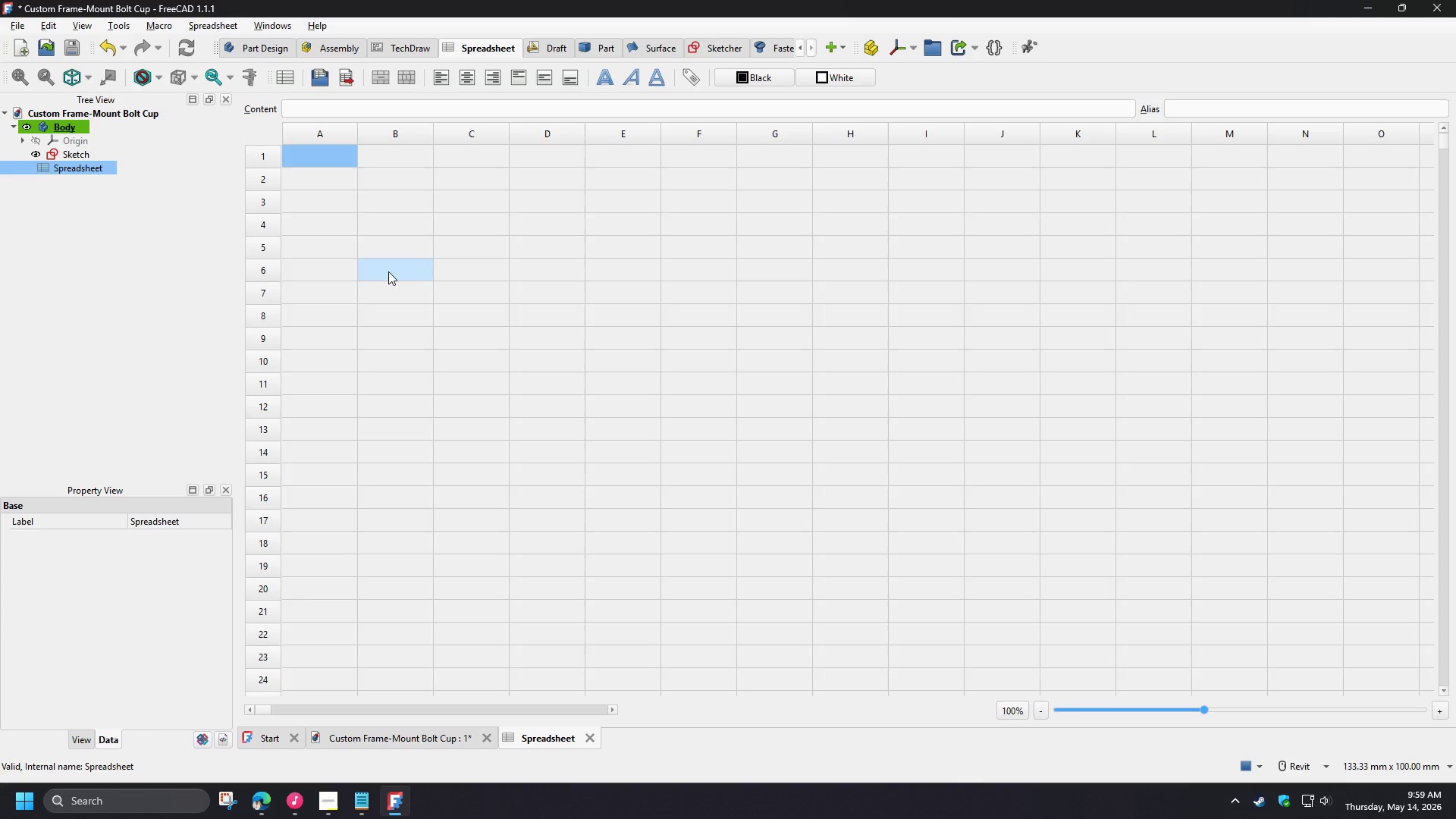 
type(DESCRIPTION)
 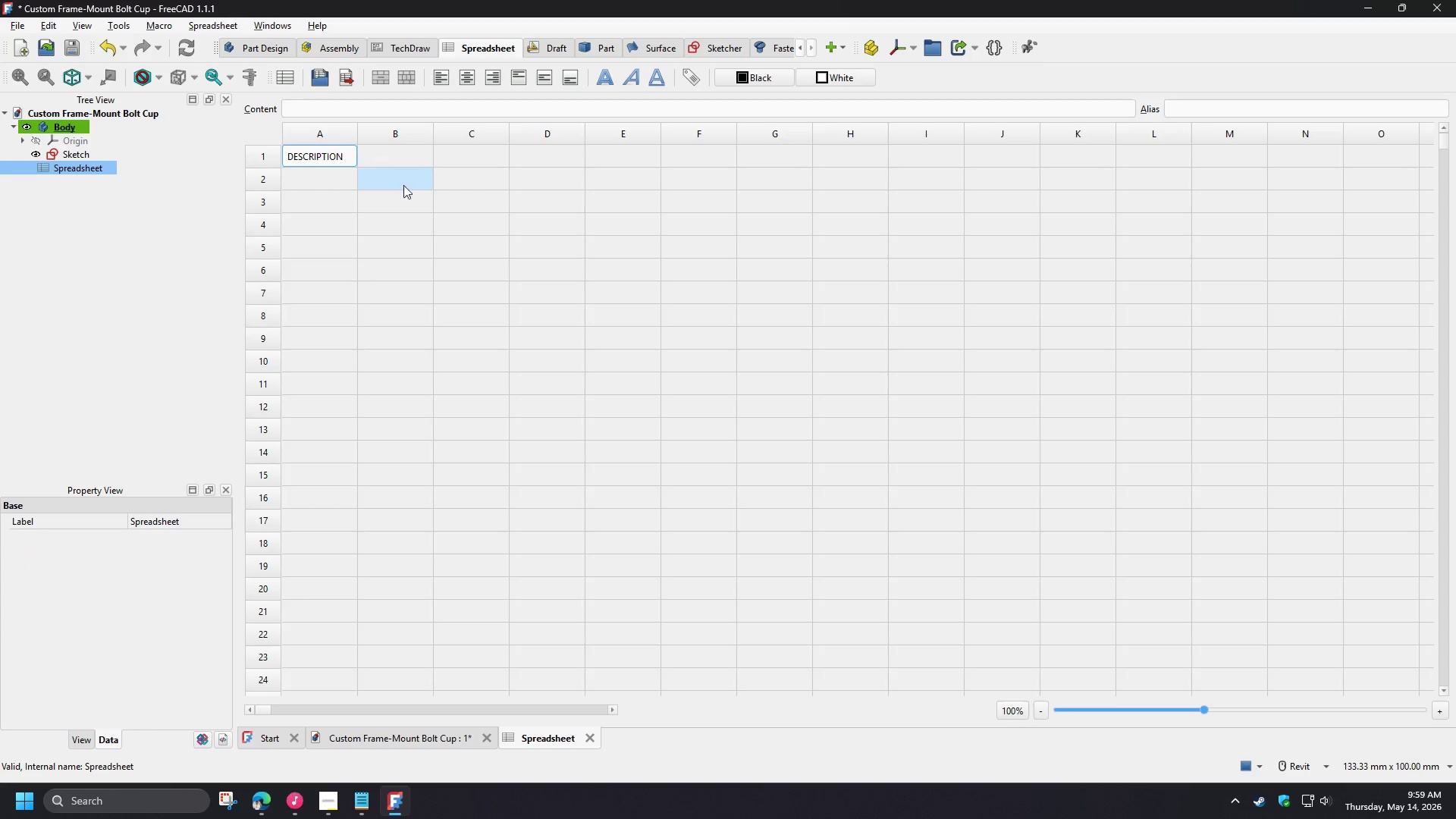 
left_click([401, 162])
 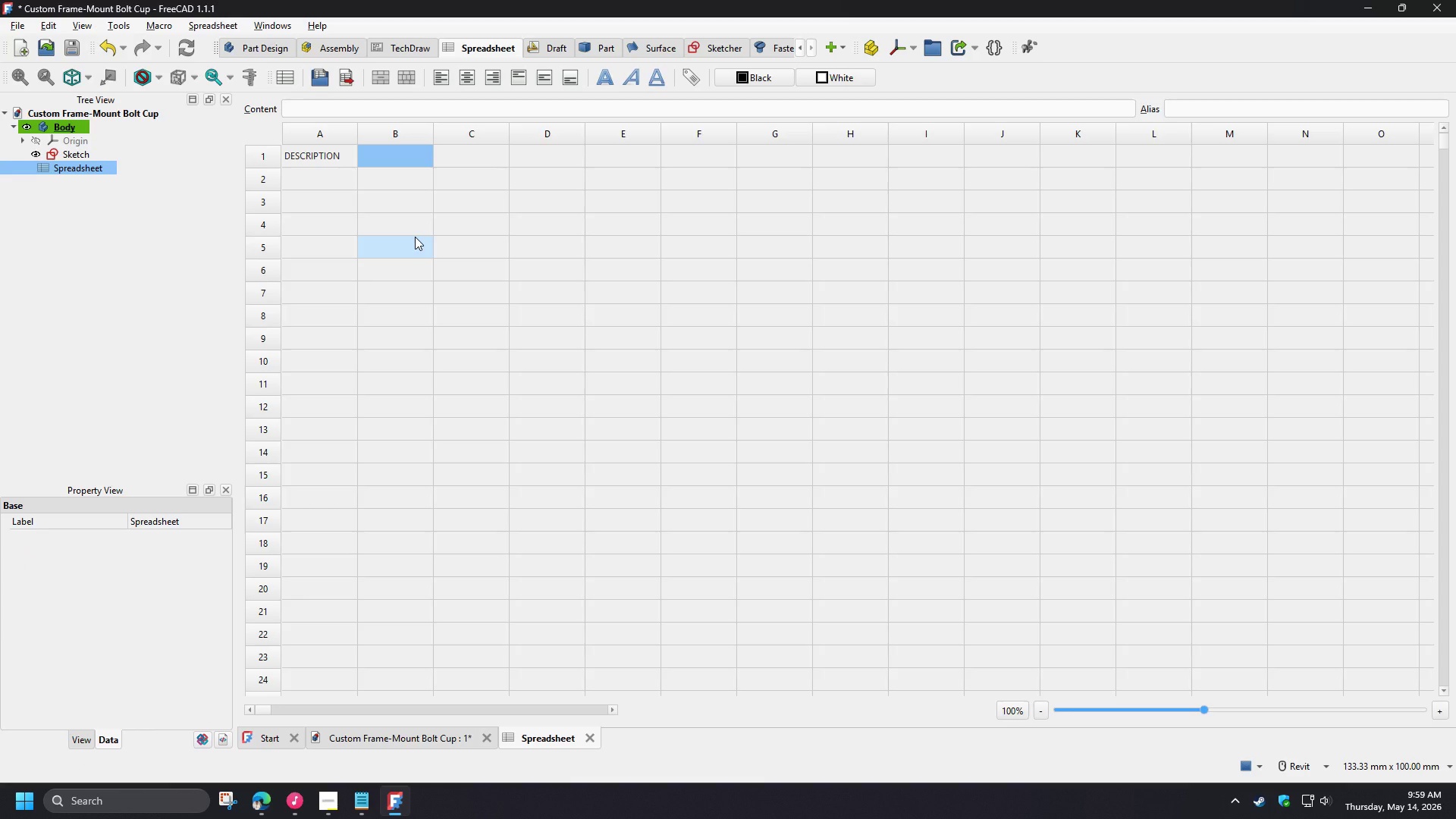 
type(QUANTITY)
 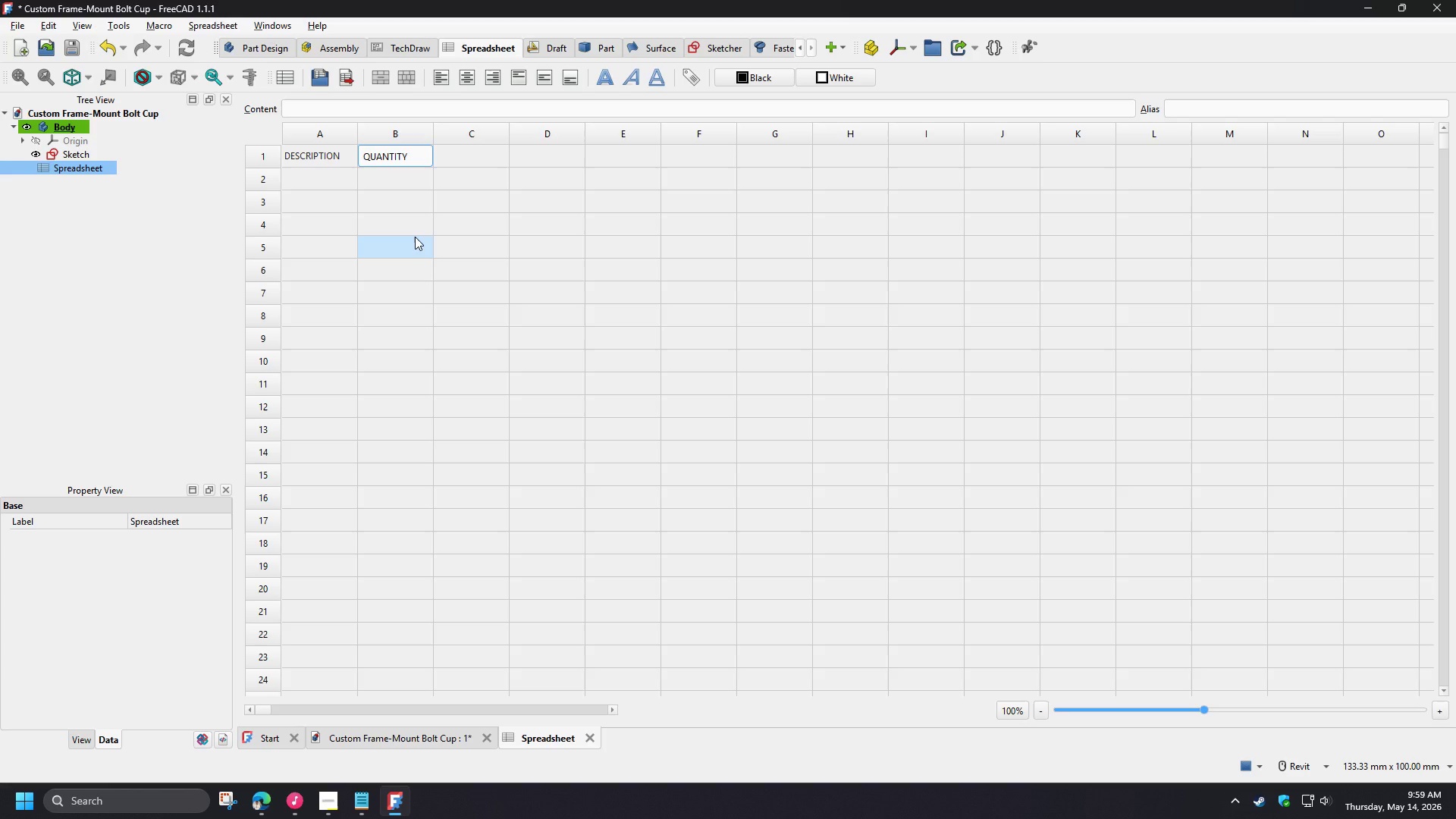 
left_click([415, 237])
 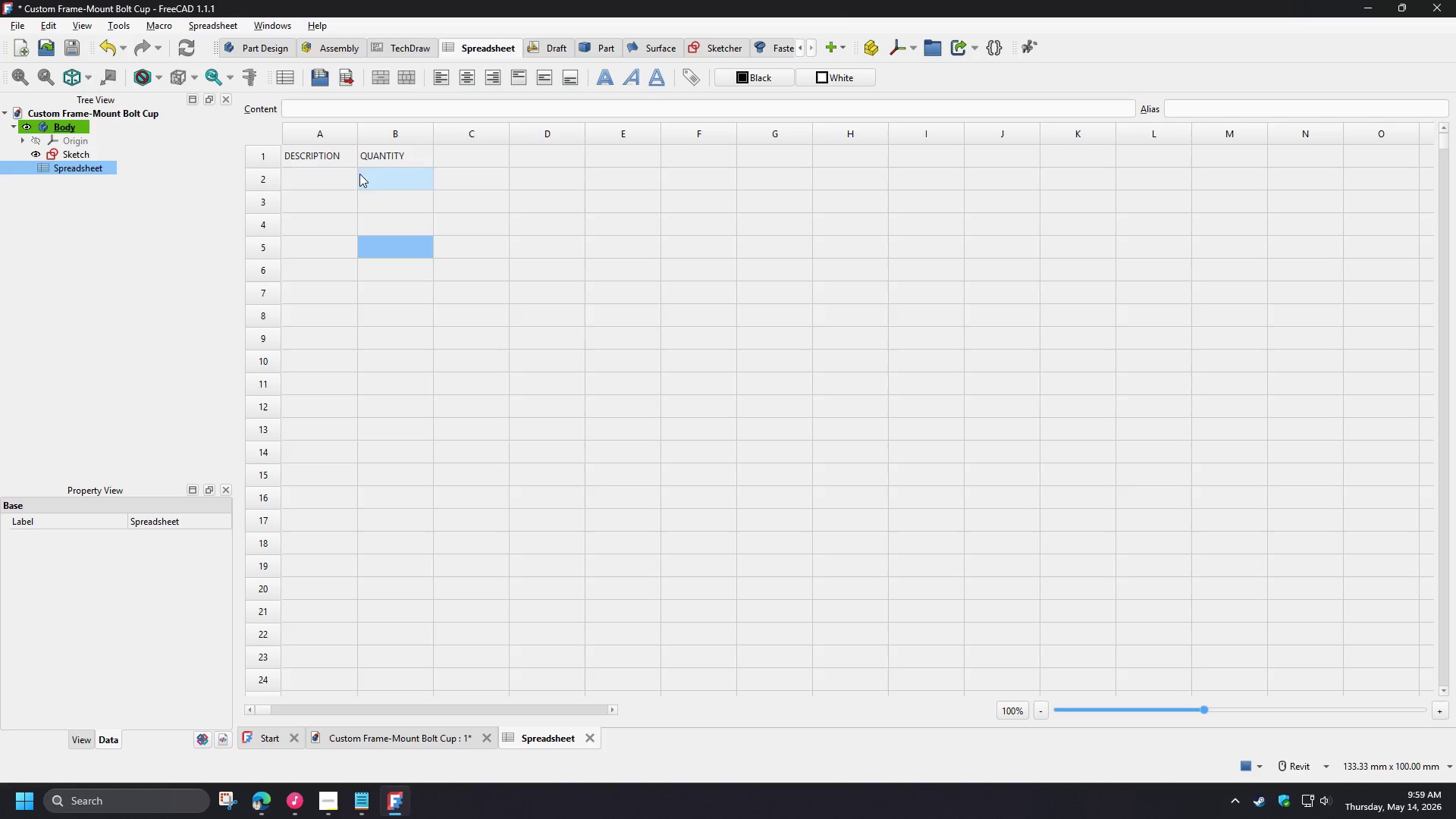 
left_click_drag(start_coordinate=[329, 155], to_coordinate=[384, 157])
 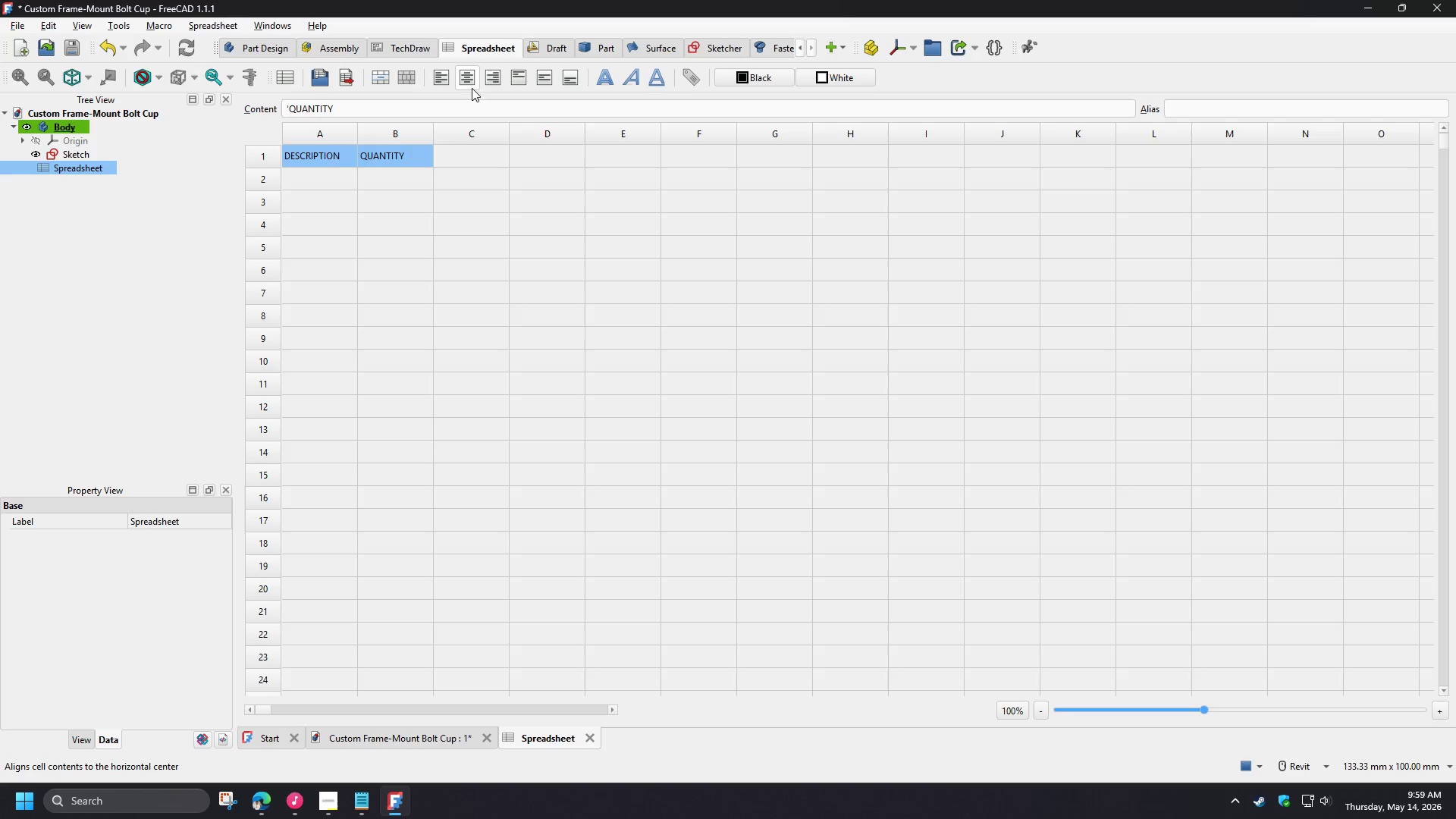 
left_click([469, 86])
 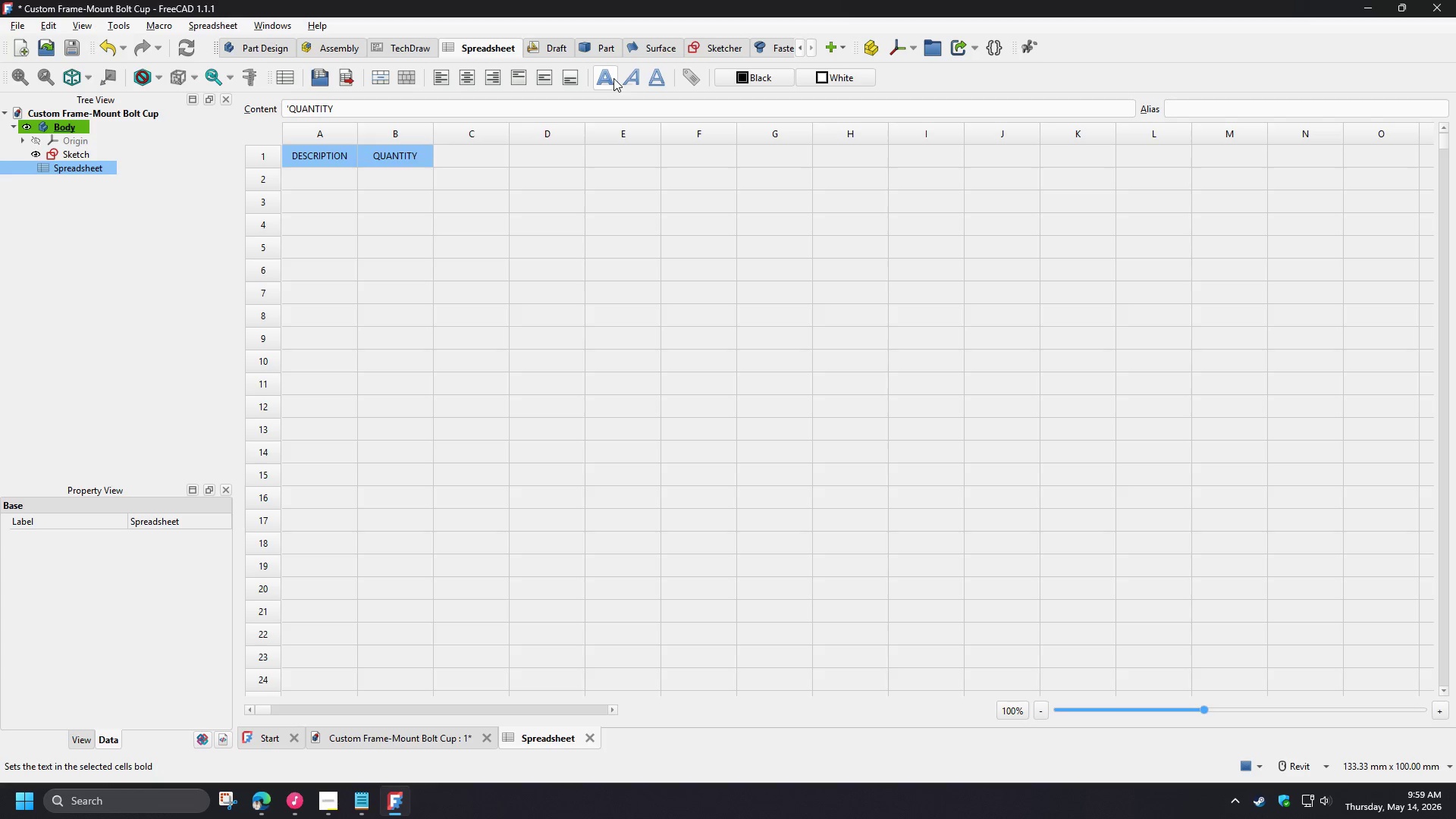 
left_click([610, 78])
 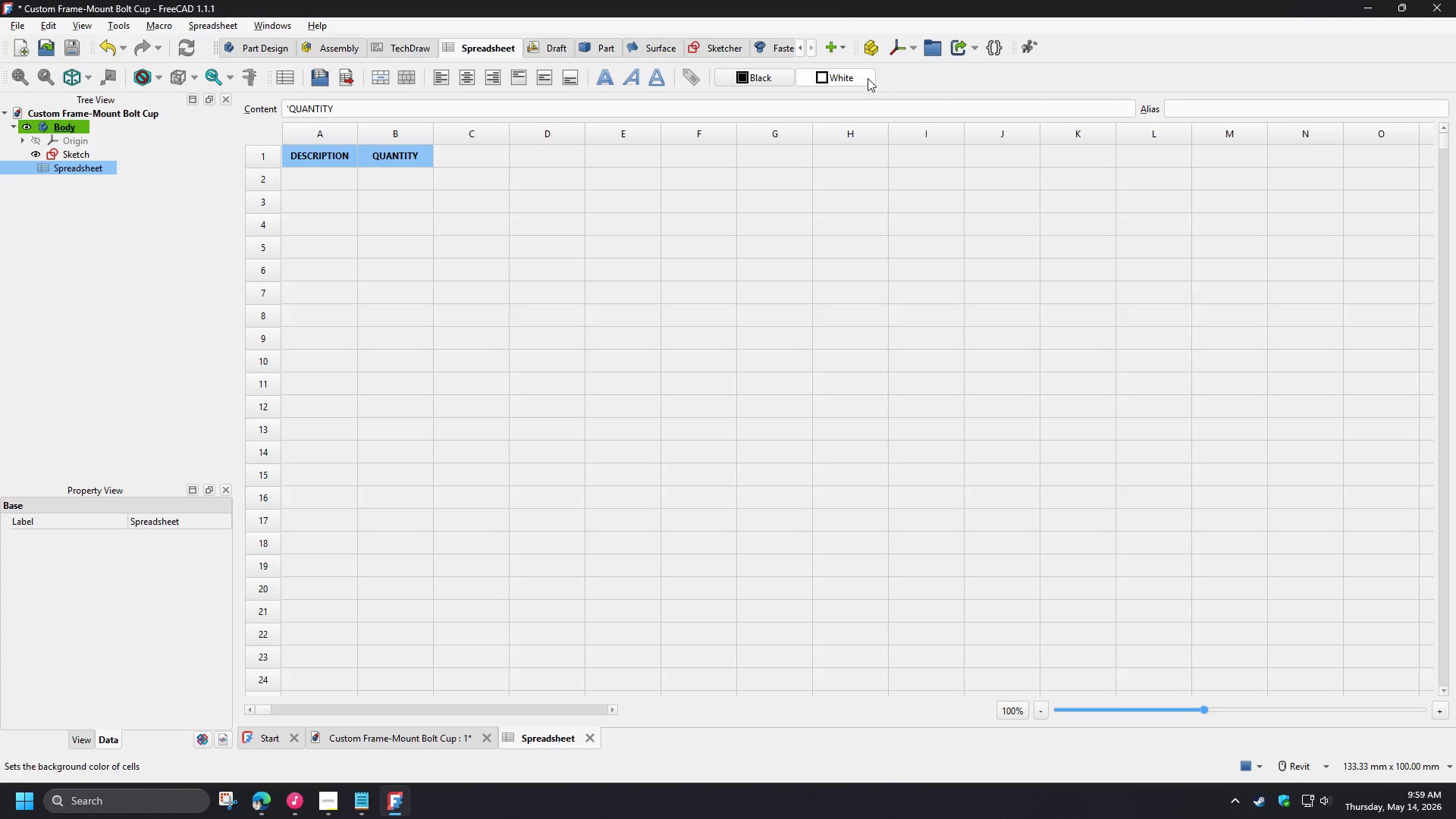 
left_click([868, 78])
 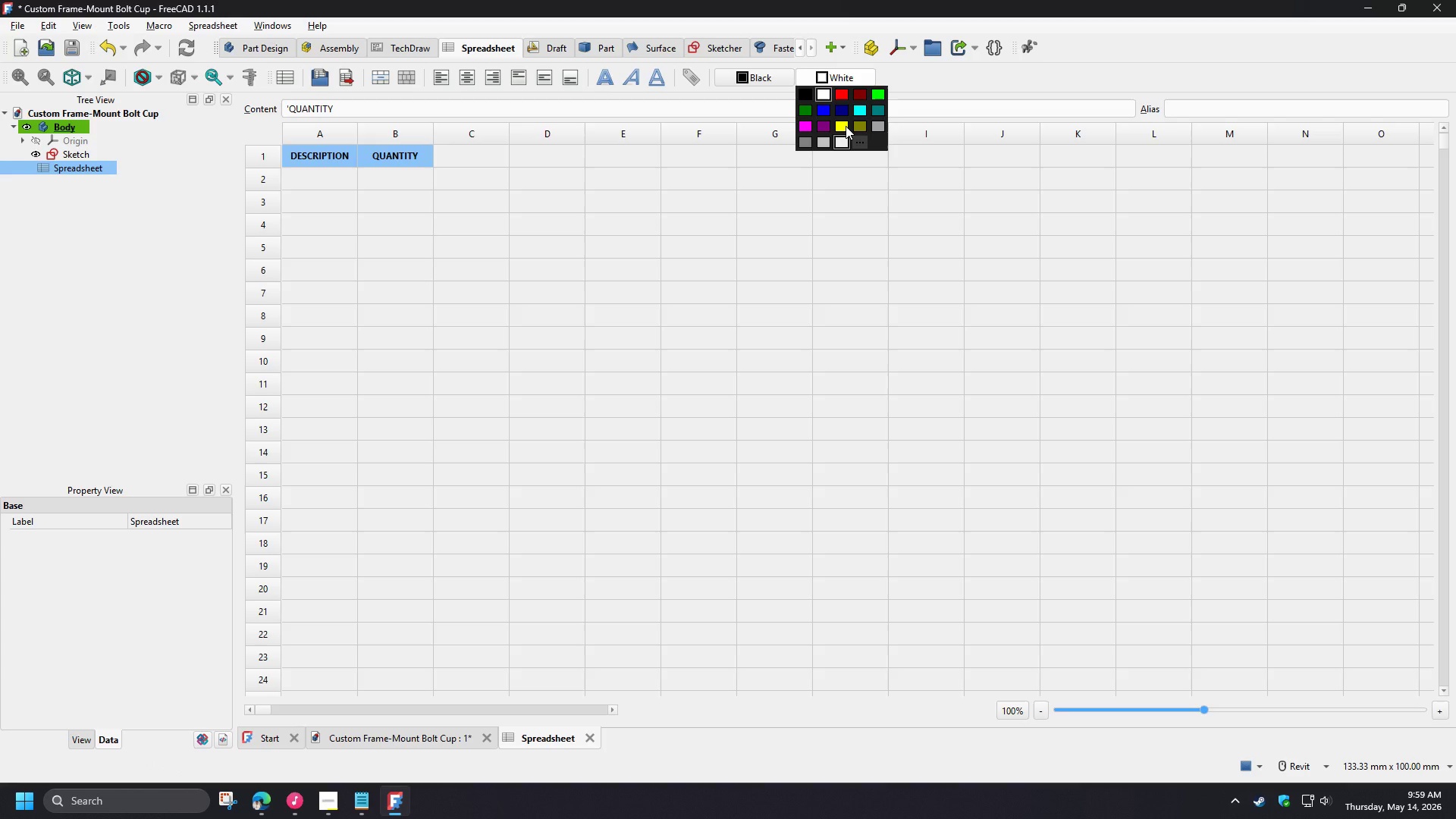 
left_click([846, 126])
 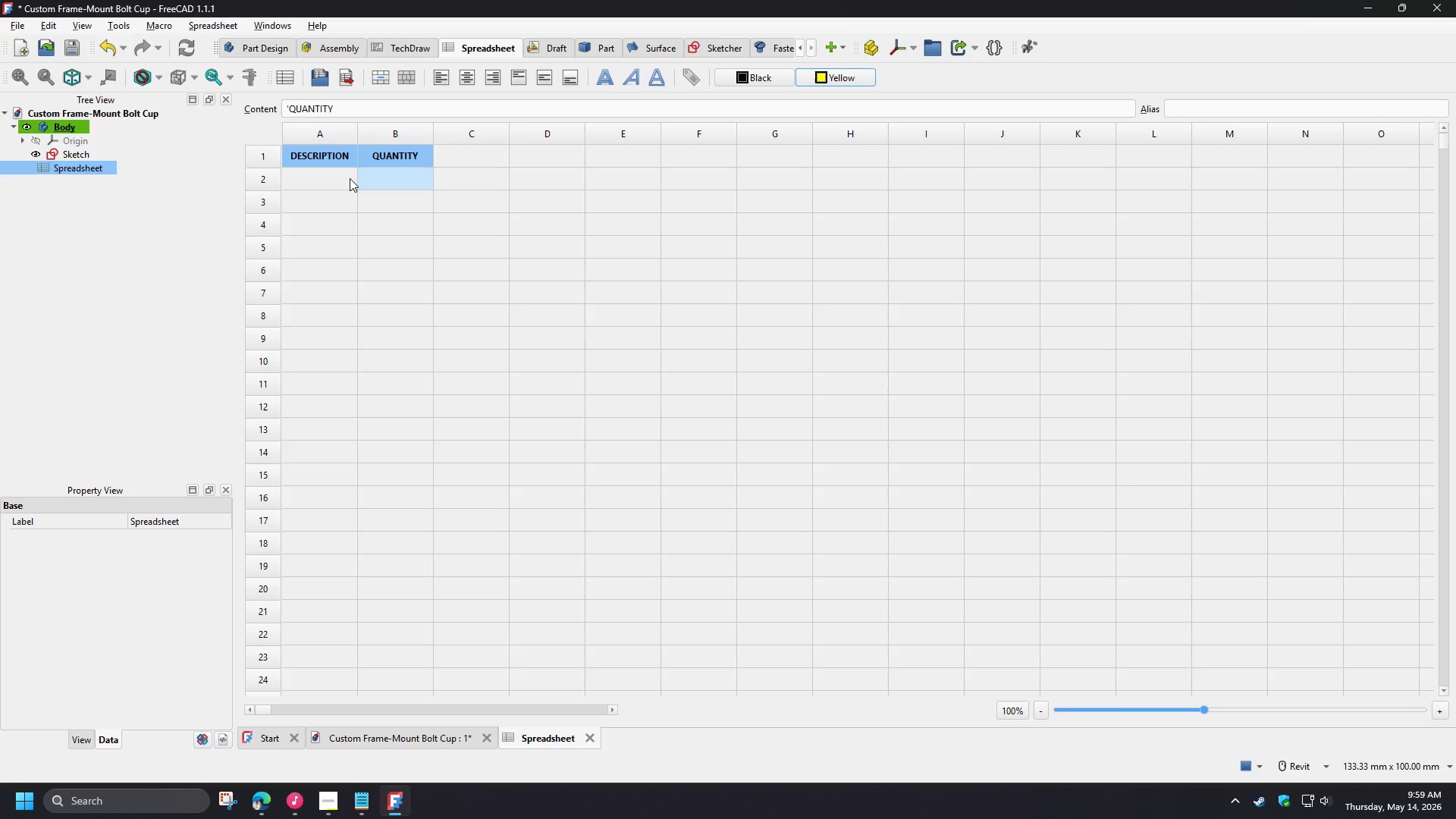 
left_click([331, 186])
 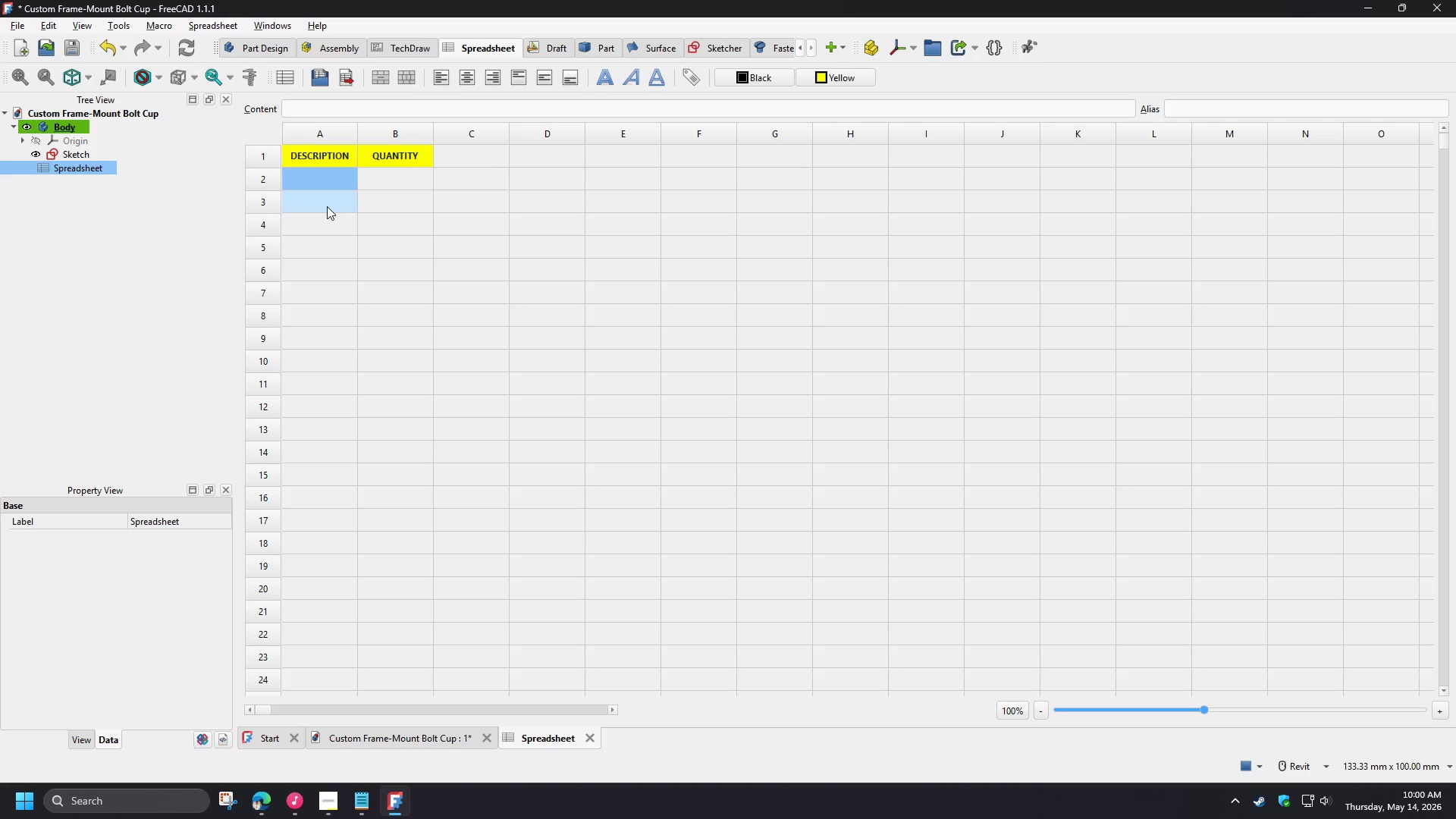 
left_click([327, 206])
 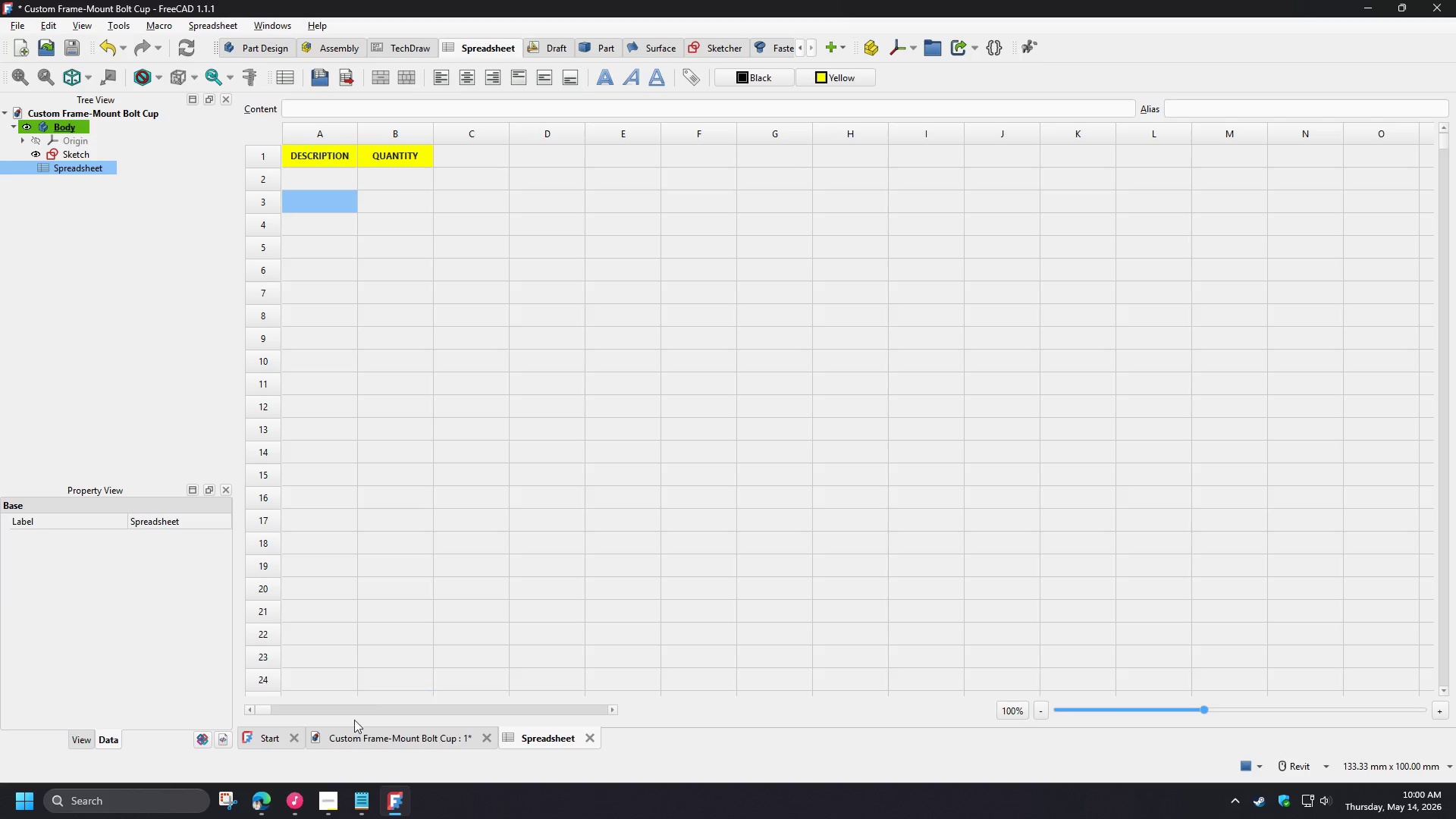 
wait(5.42)
 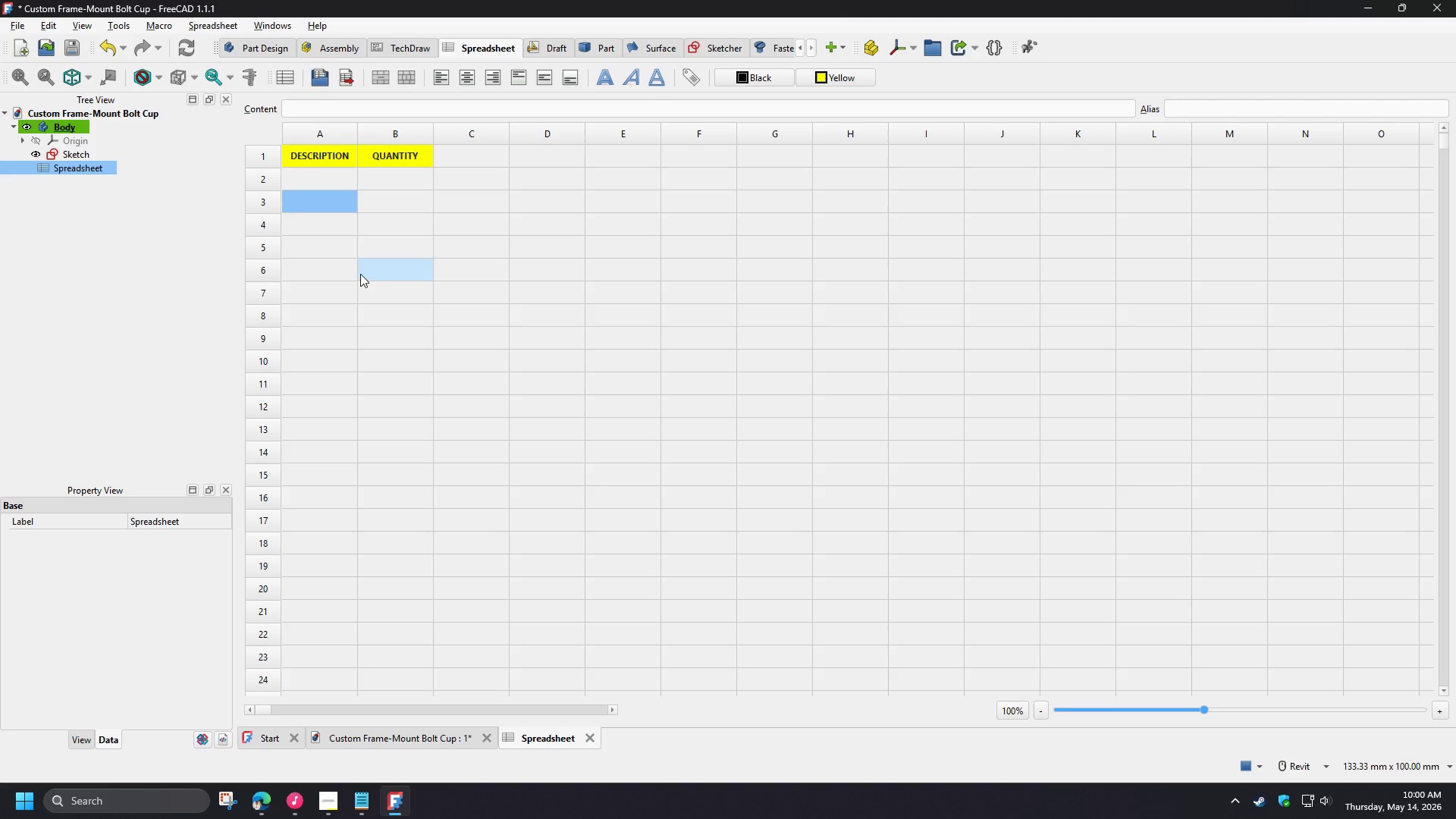 
left_click([329, 804])